 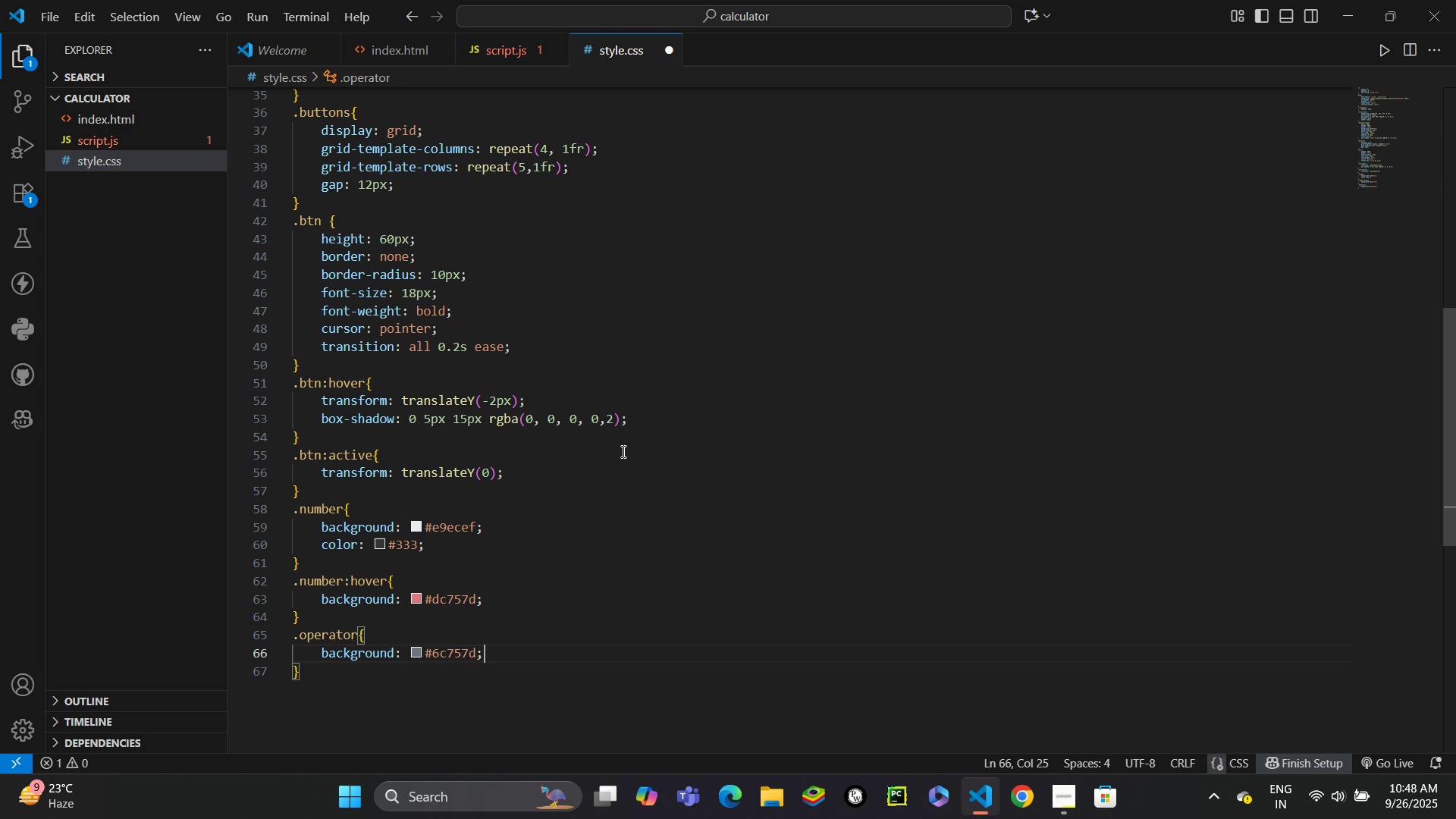 
key(ArrowDown)
 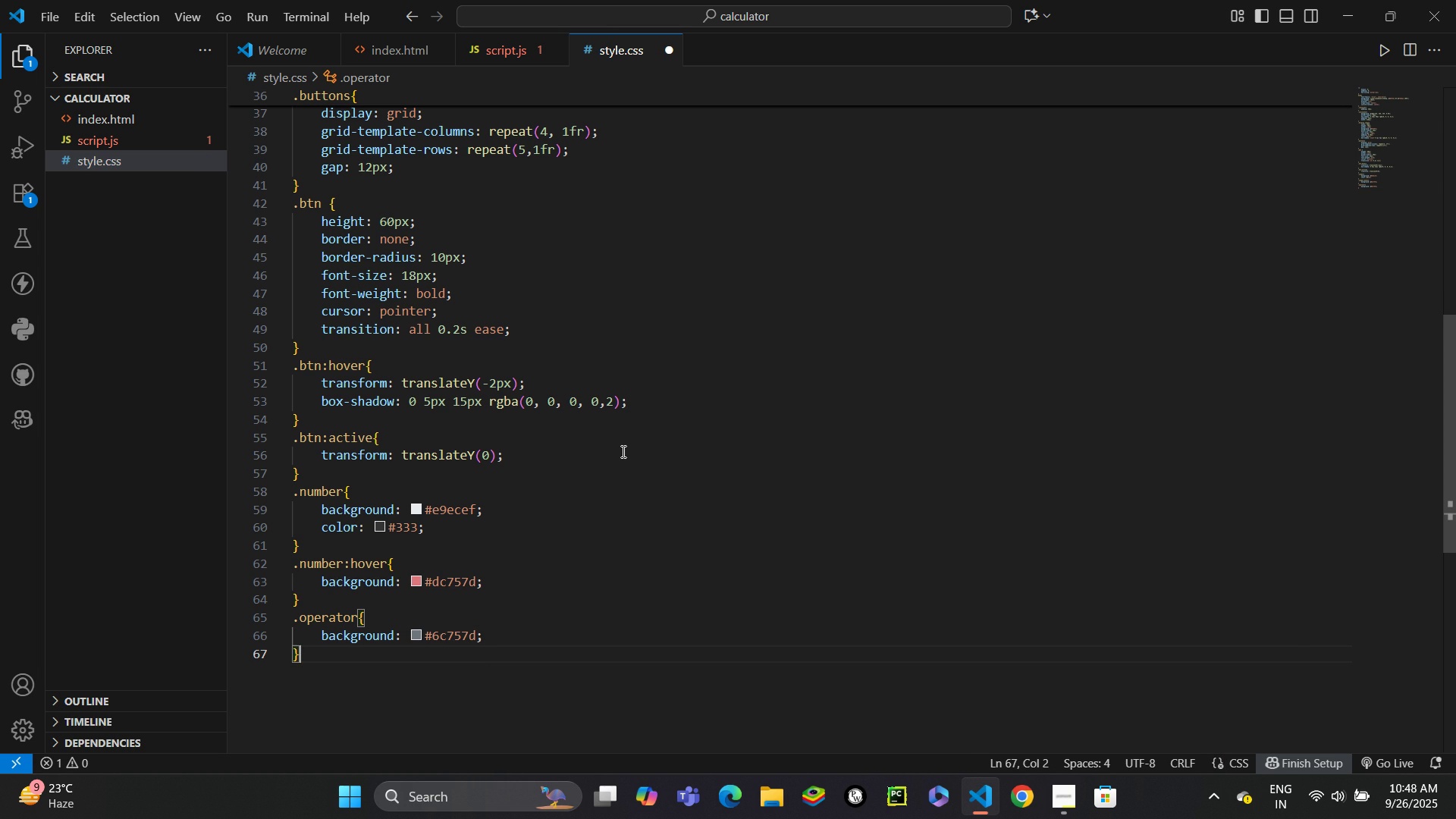 
key(ArrowUp)
 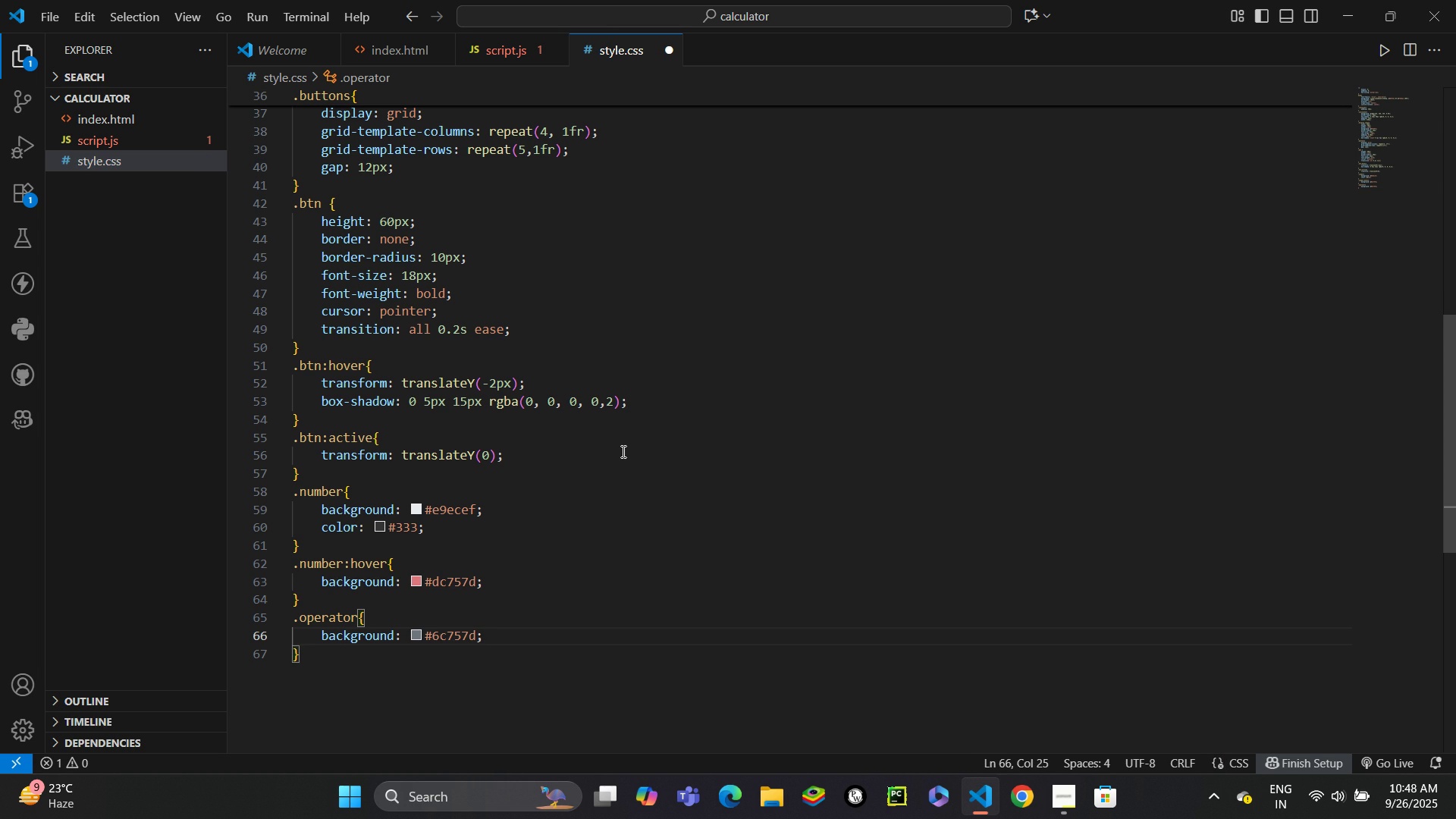 
key(Shift+ShiftLeft)
 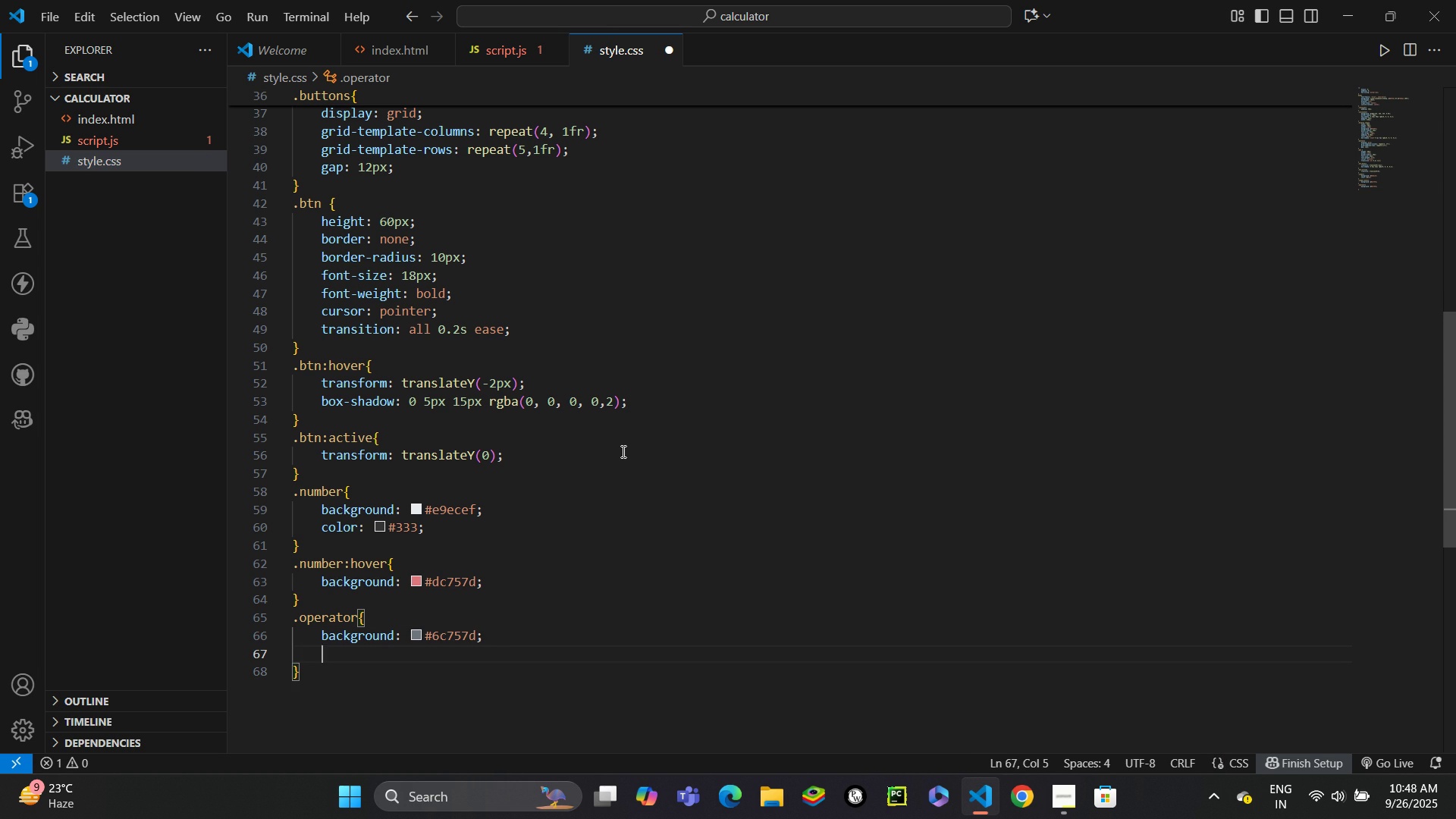 
key(Shift+Enter)
 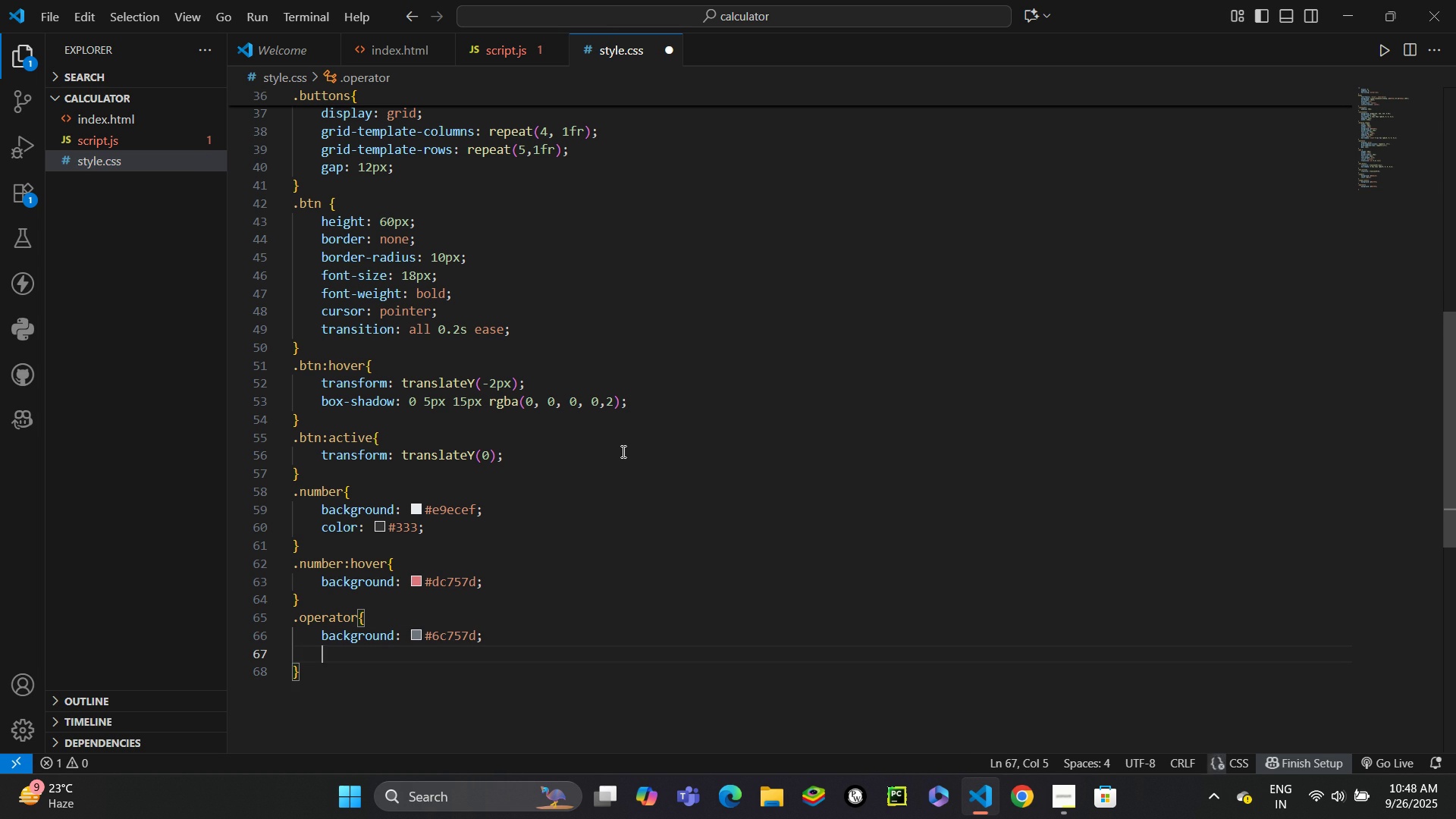 
type(col)
 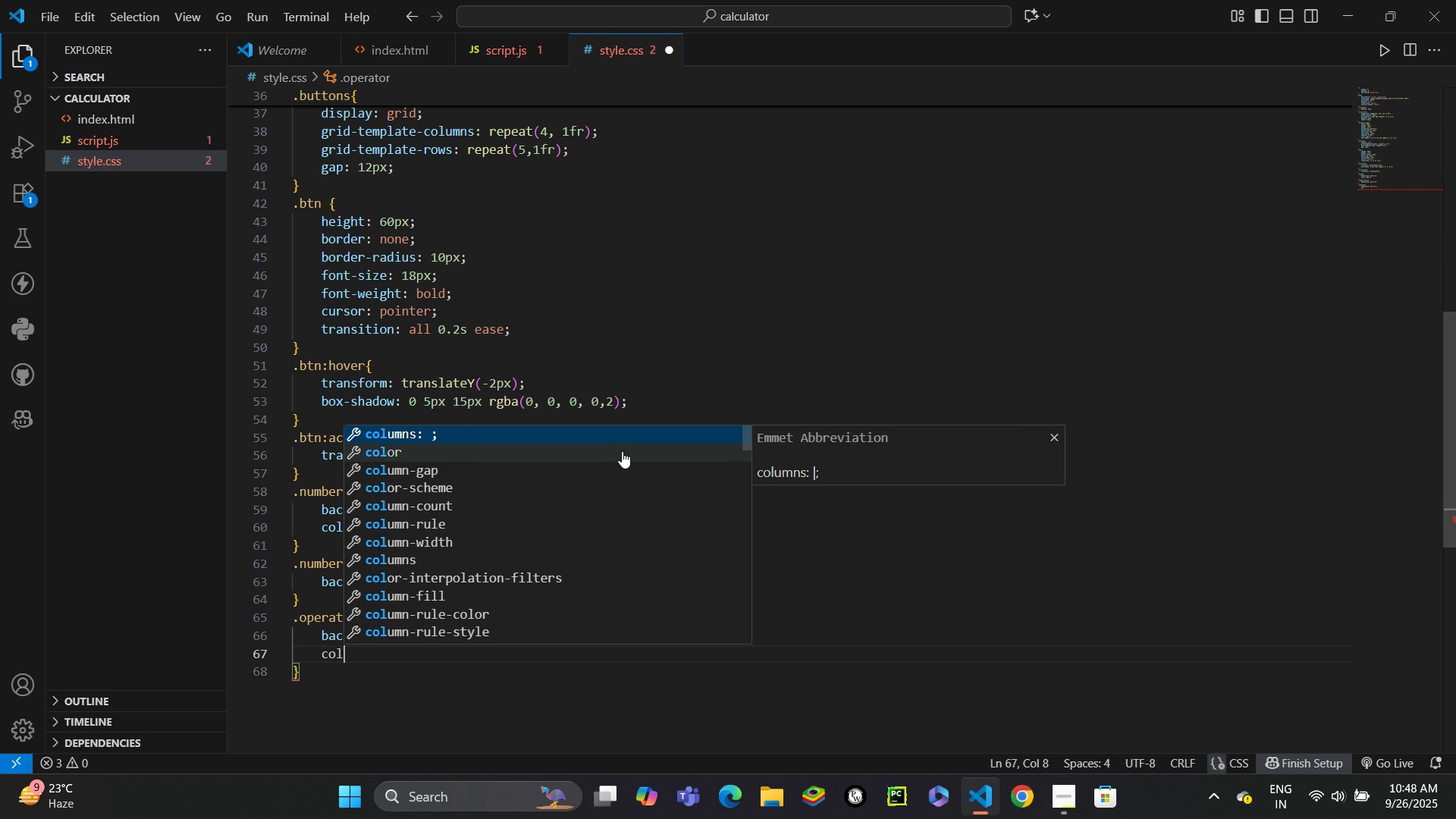 
key(ArrowDown)
 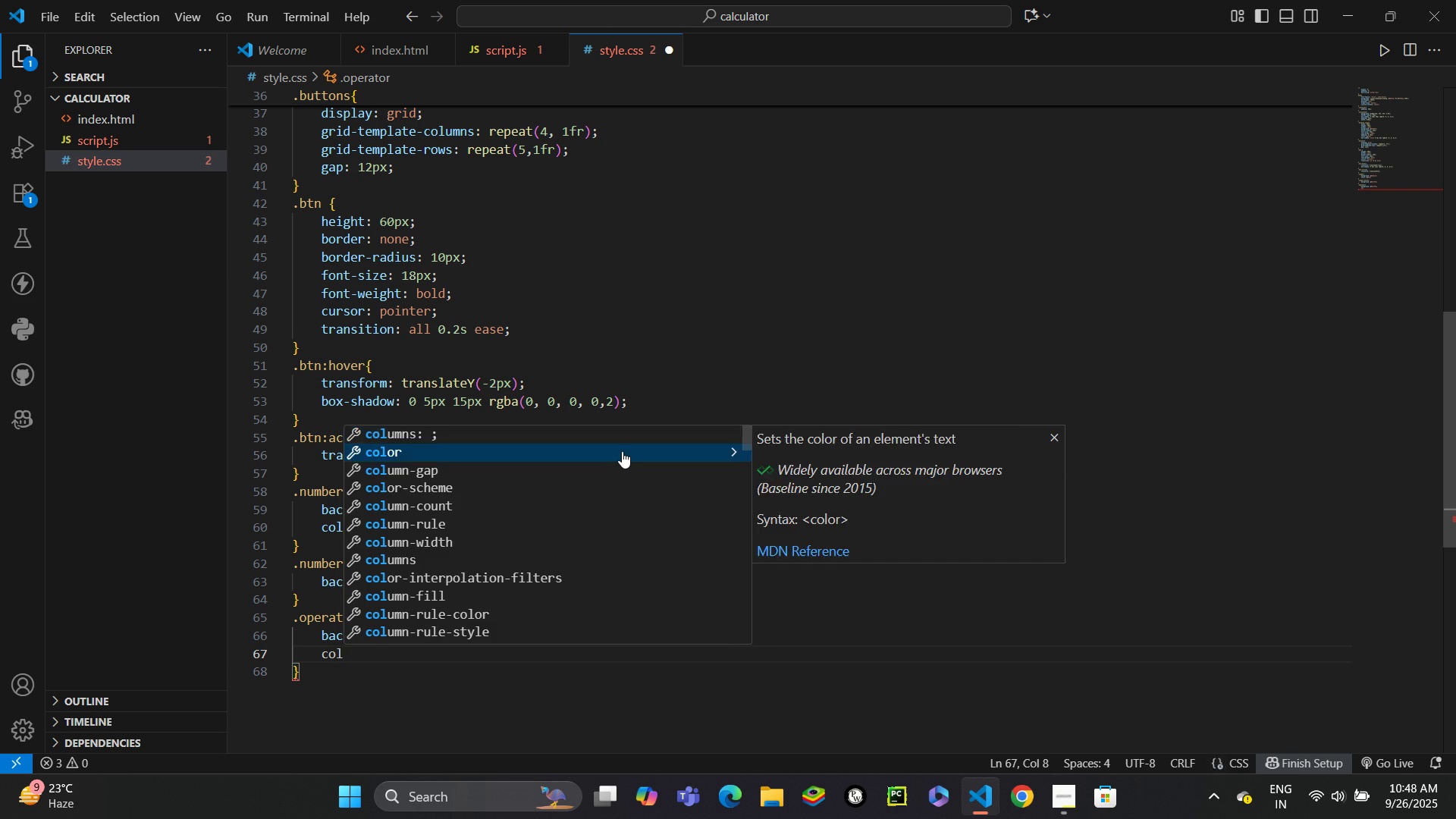 
key(Enter)
 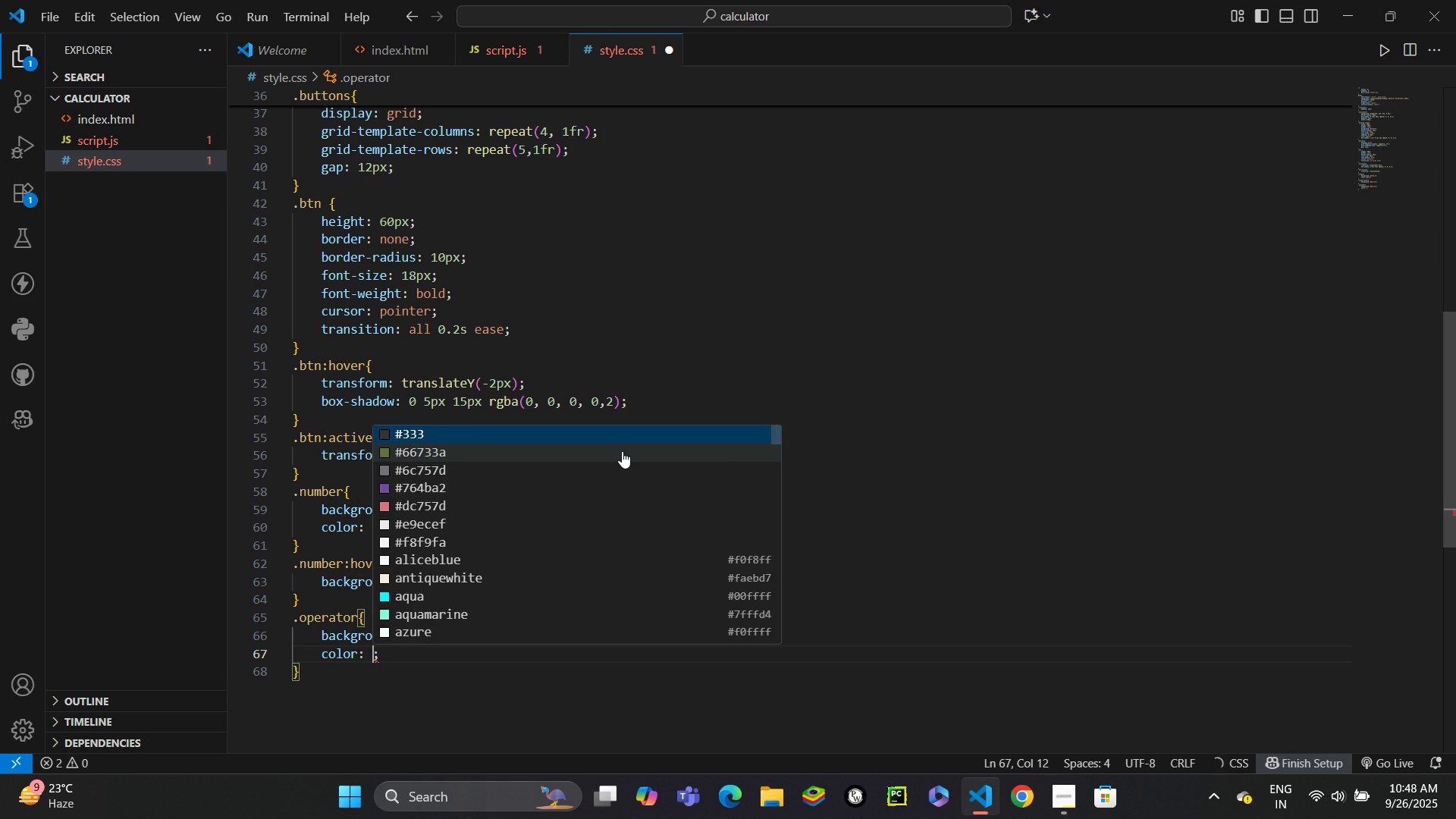 
type(whit)
 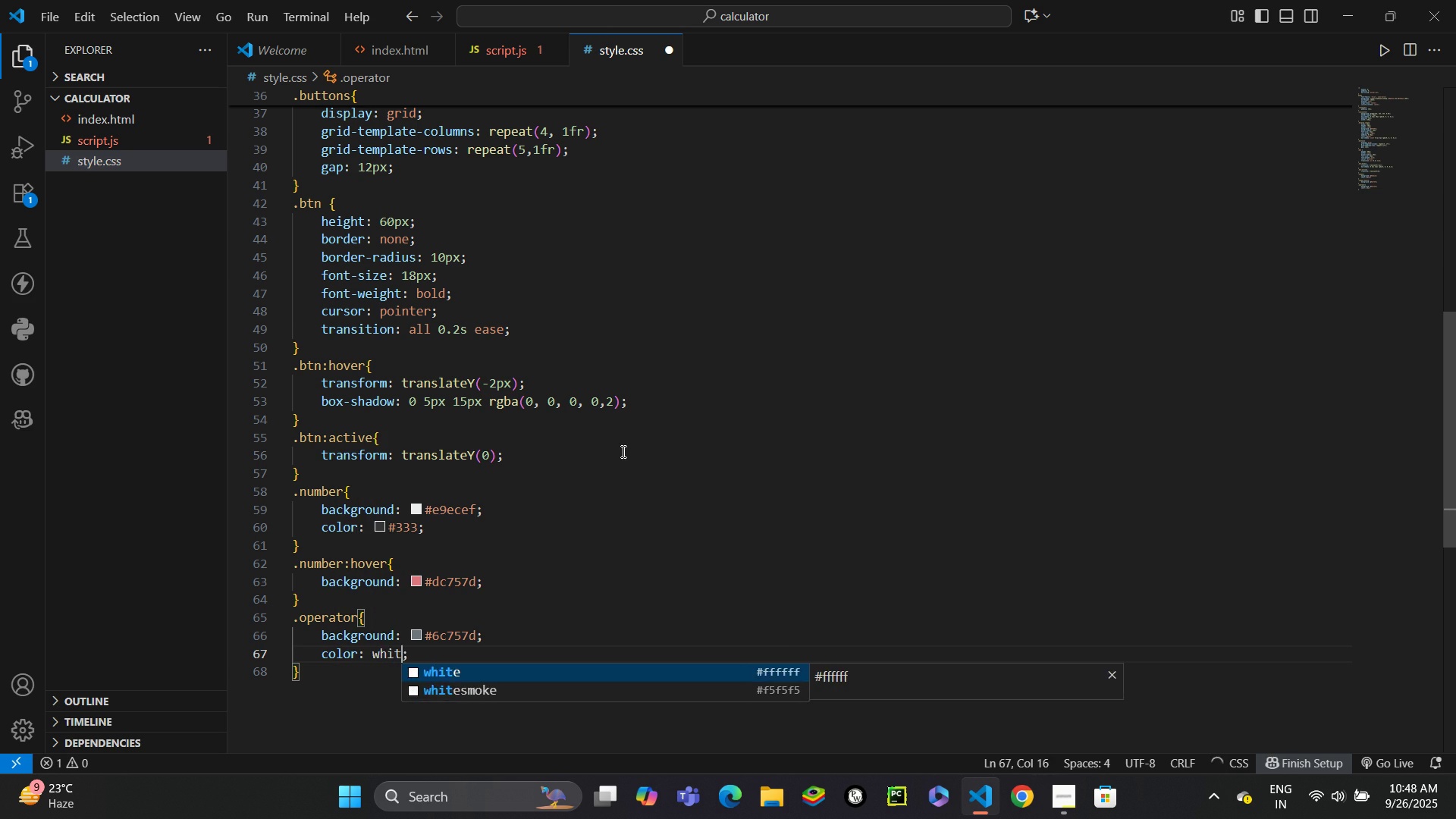 
key(Enter)
 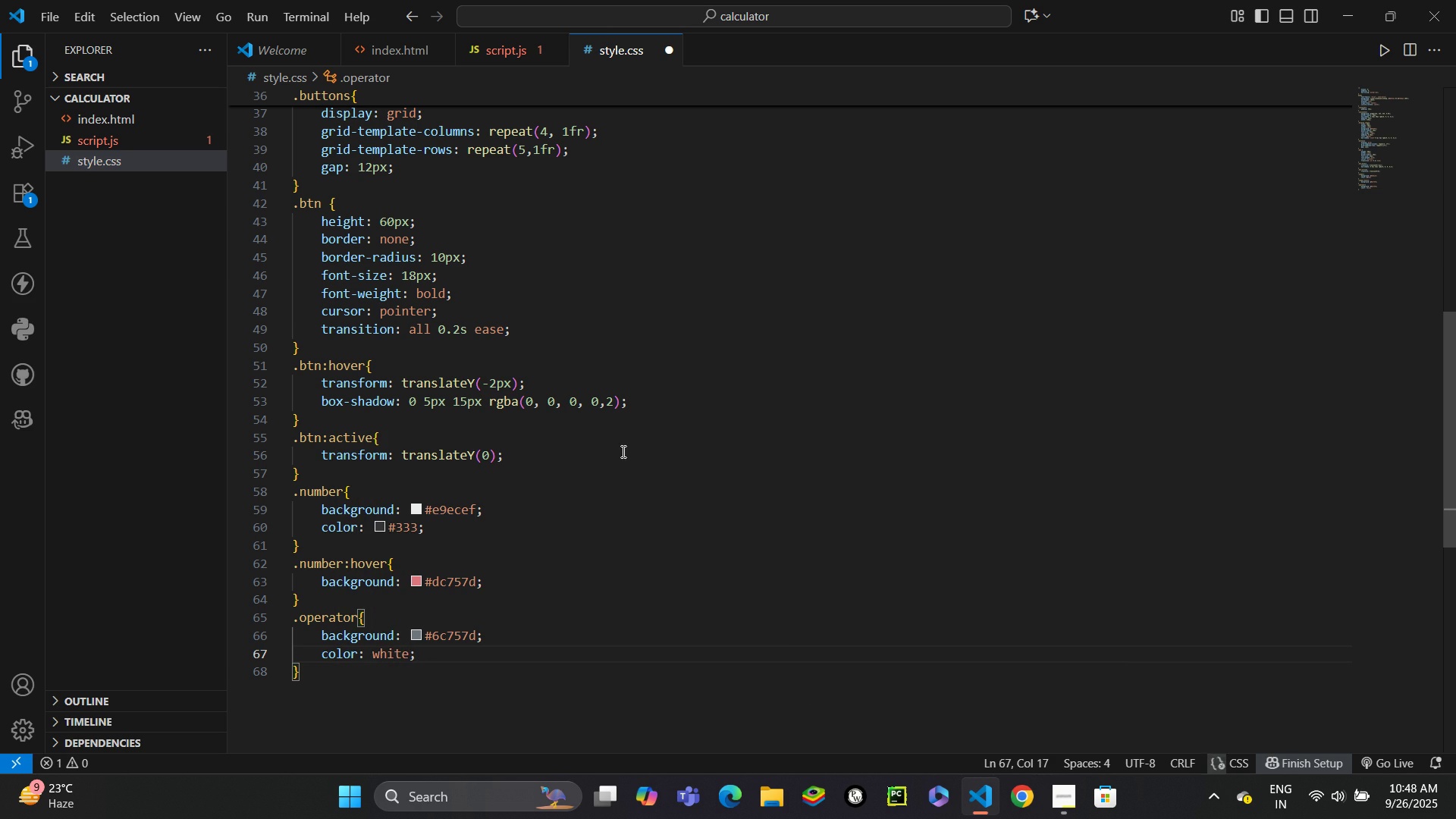 
key(ArrowDown)
 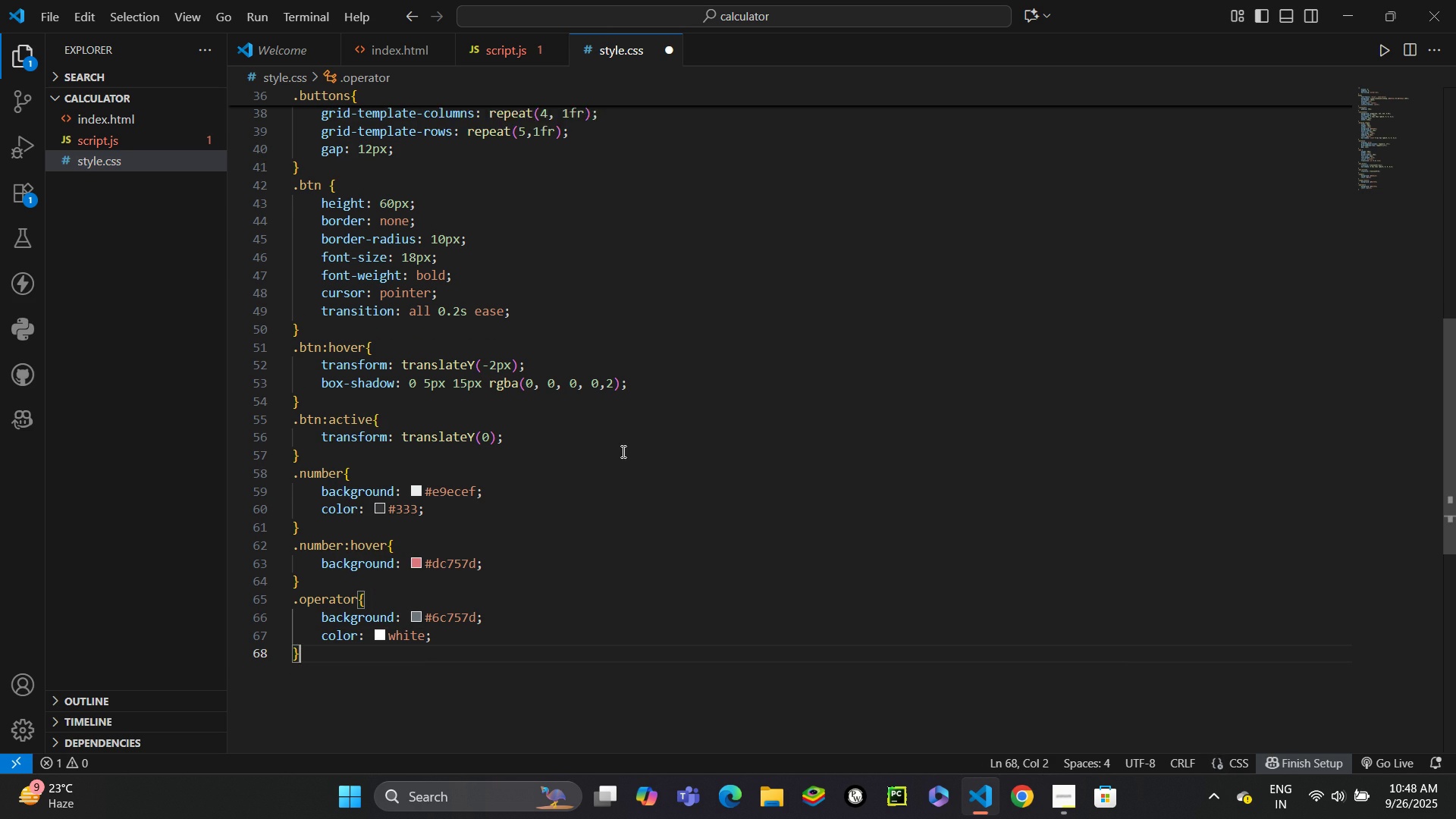 
key(Enter)
 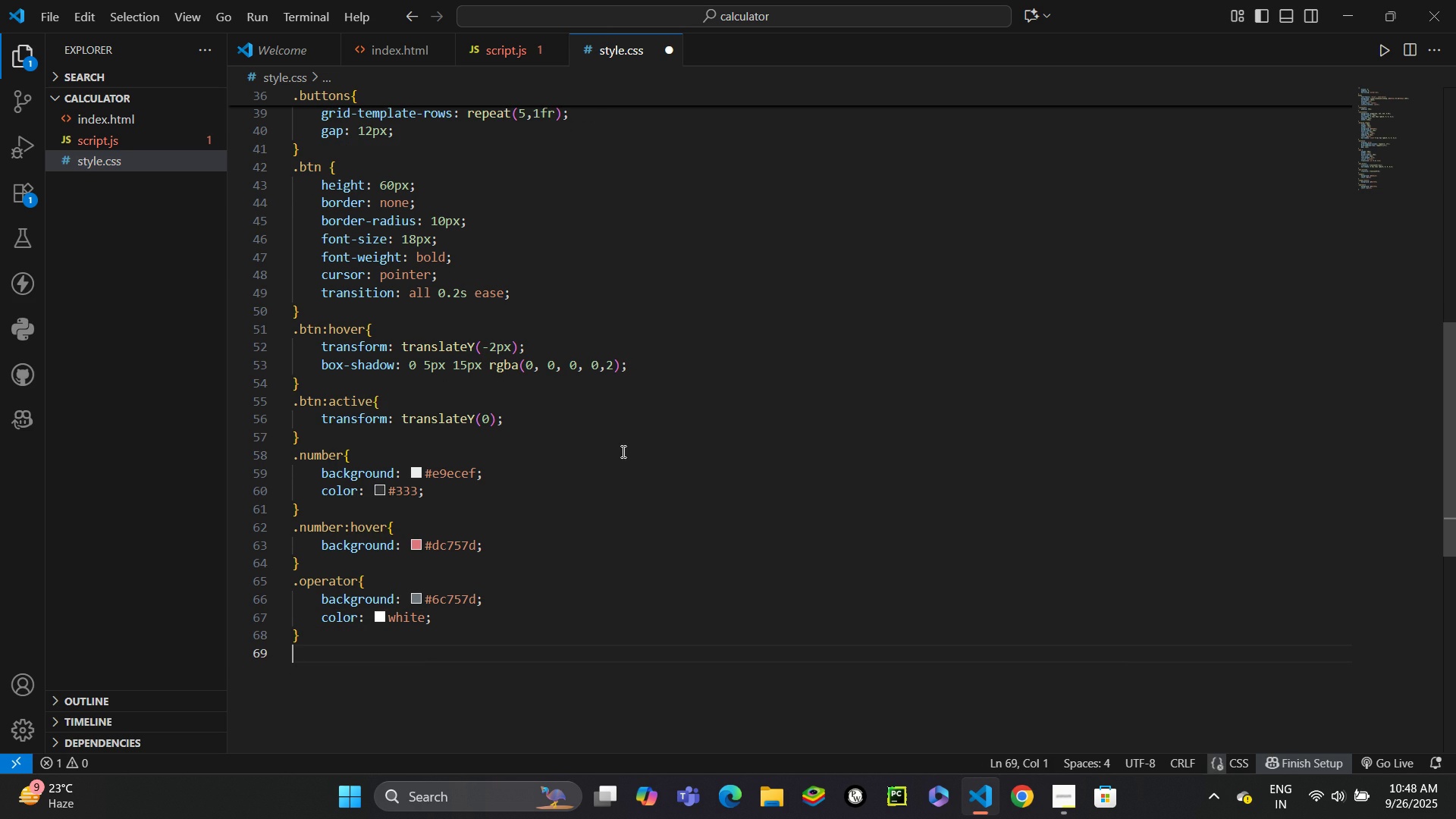 
type(.ope)
 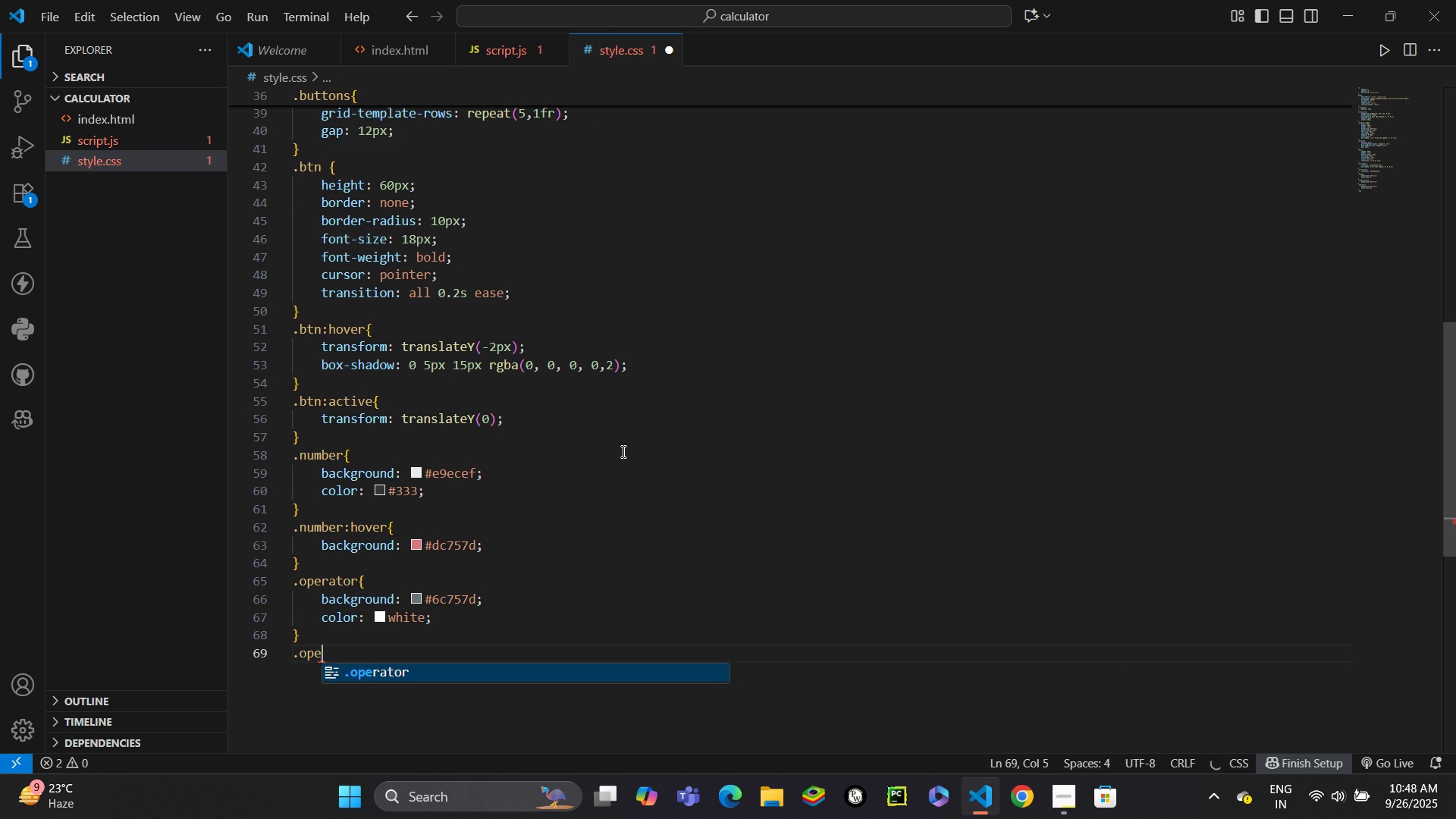 
key(Enter)